 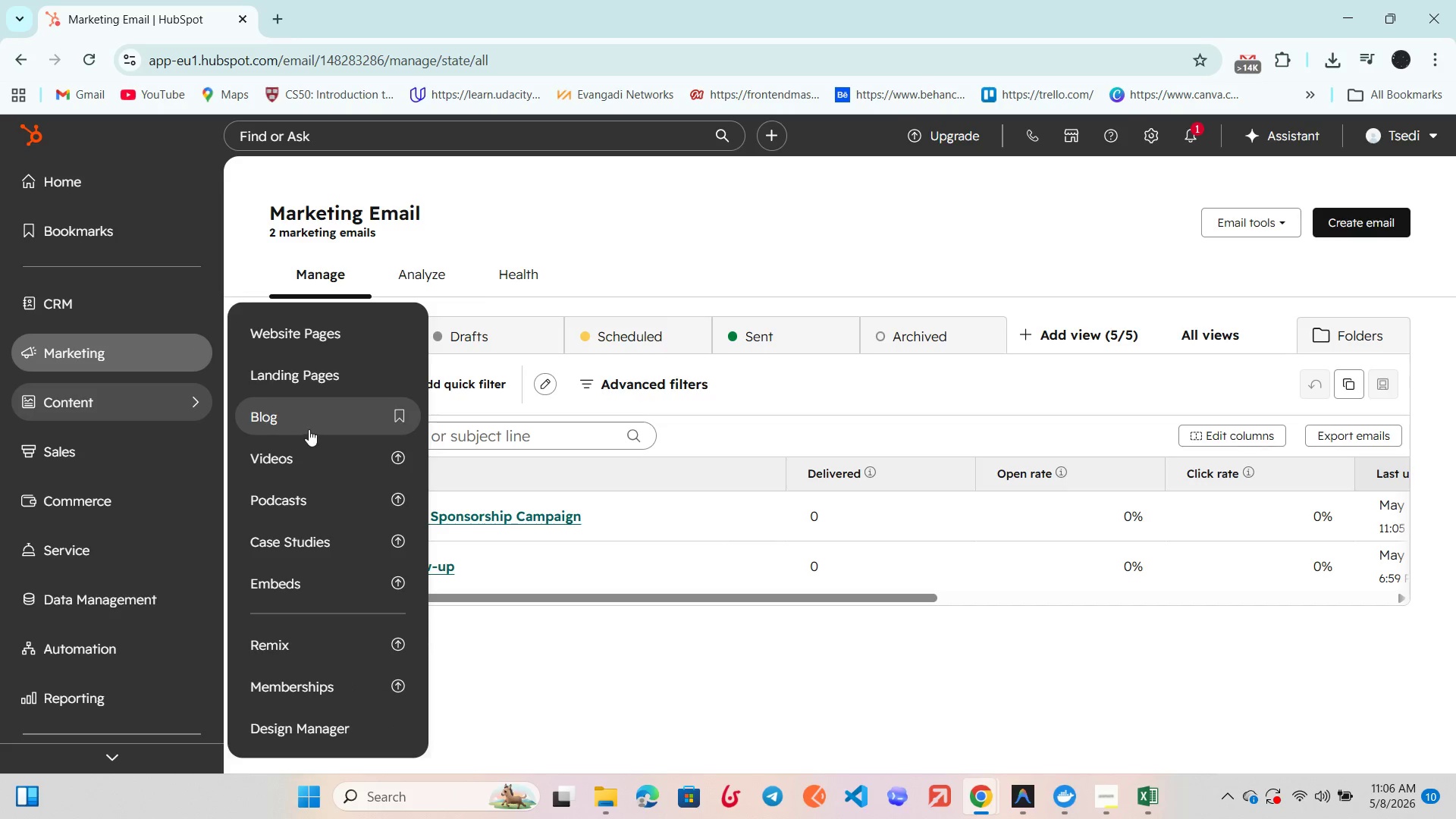 
left_click([316, 435])
 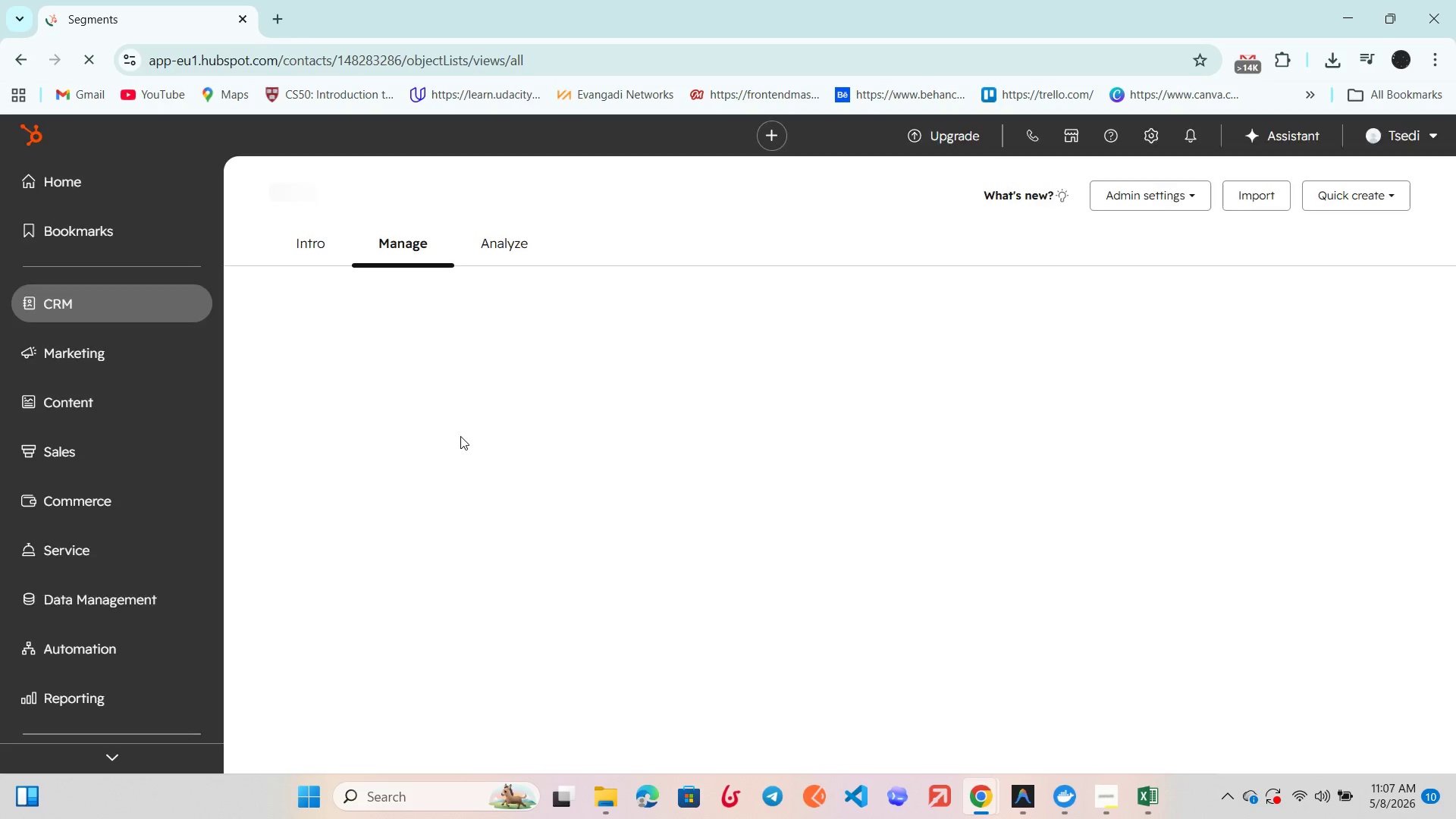 
wait(10.52)
 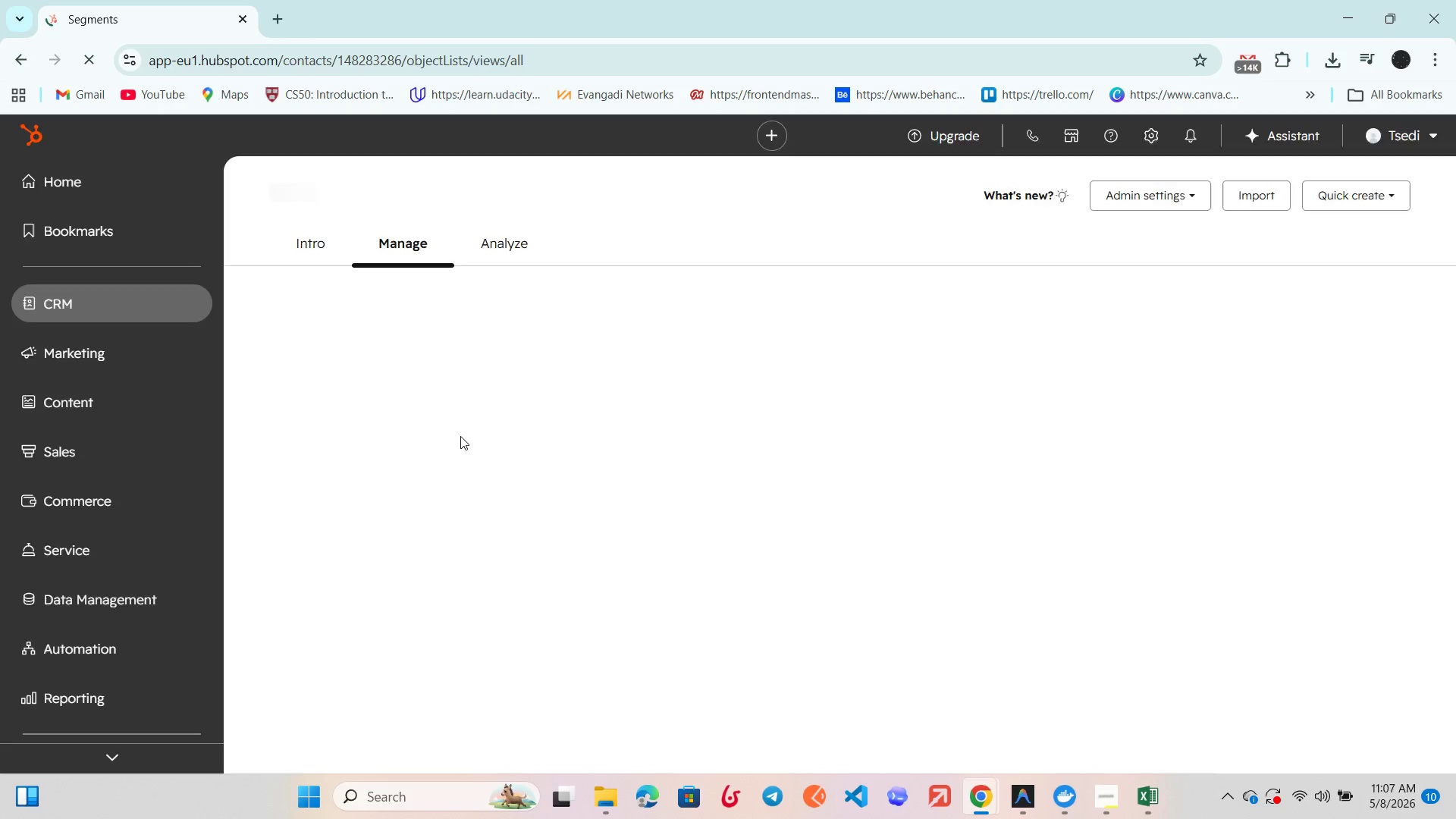 
left_click([382, 497])
 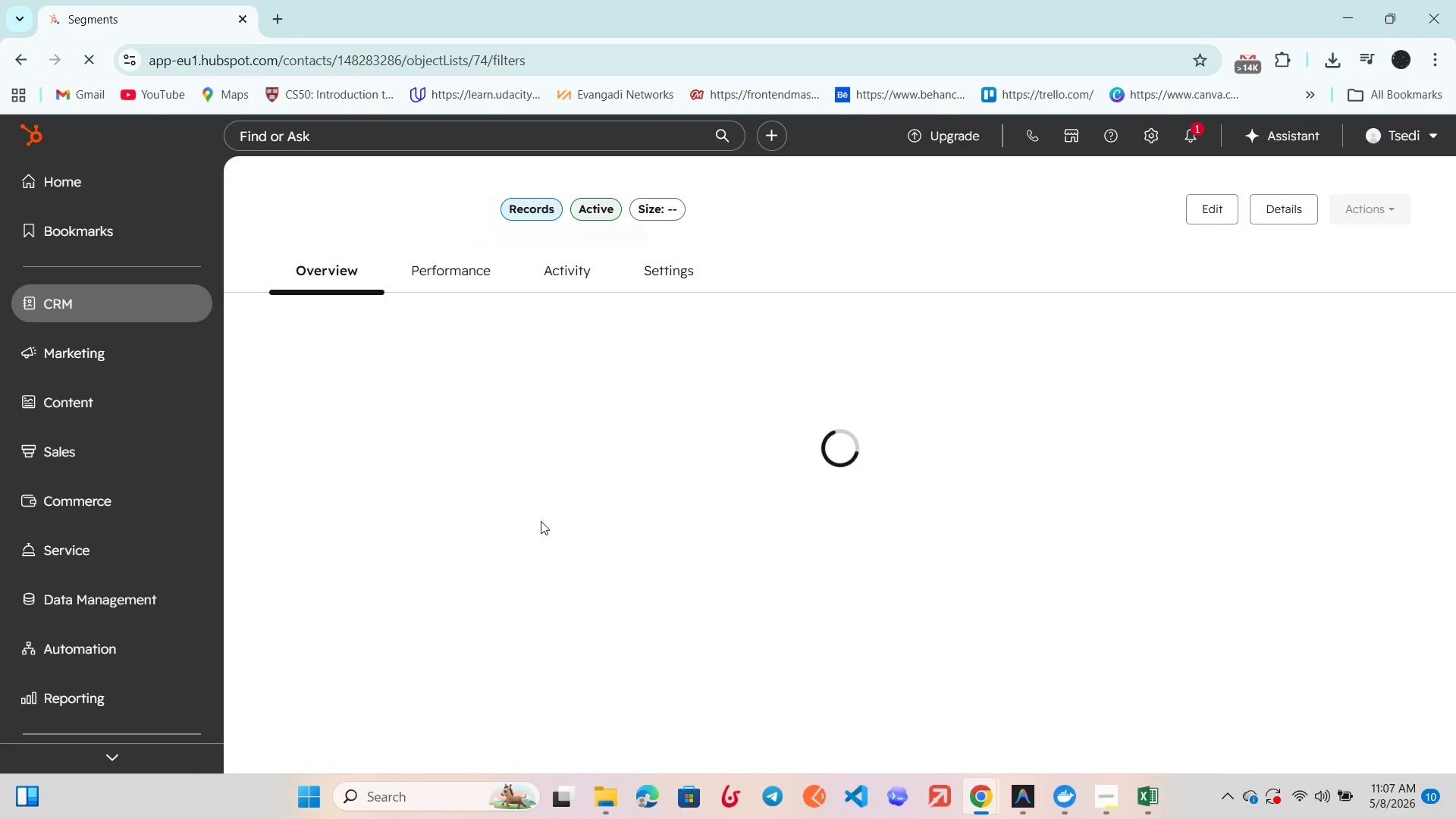 
key(F11)
 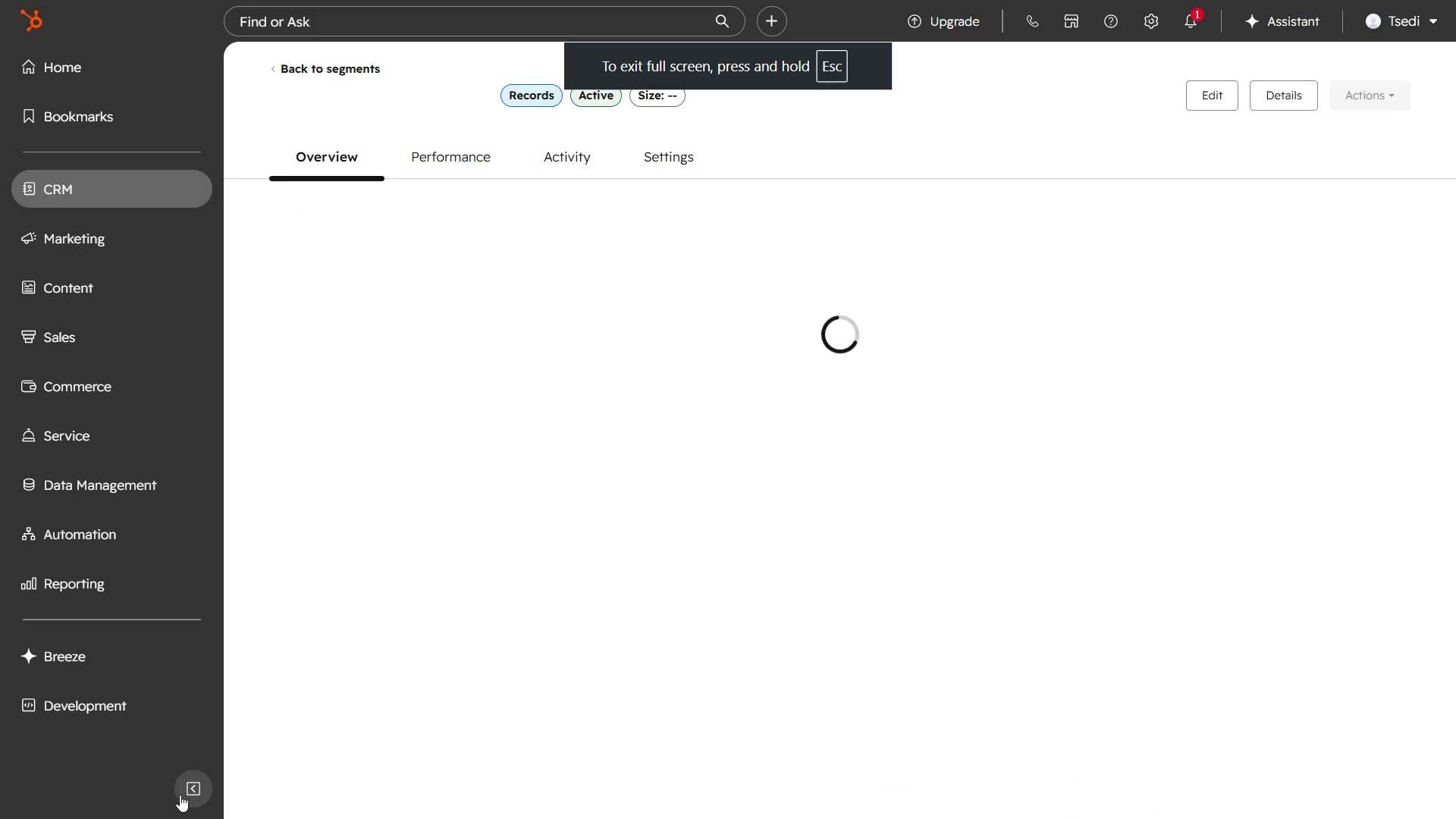 
left_click([191, 786])
 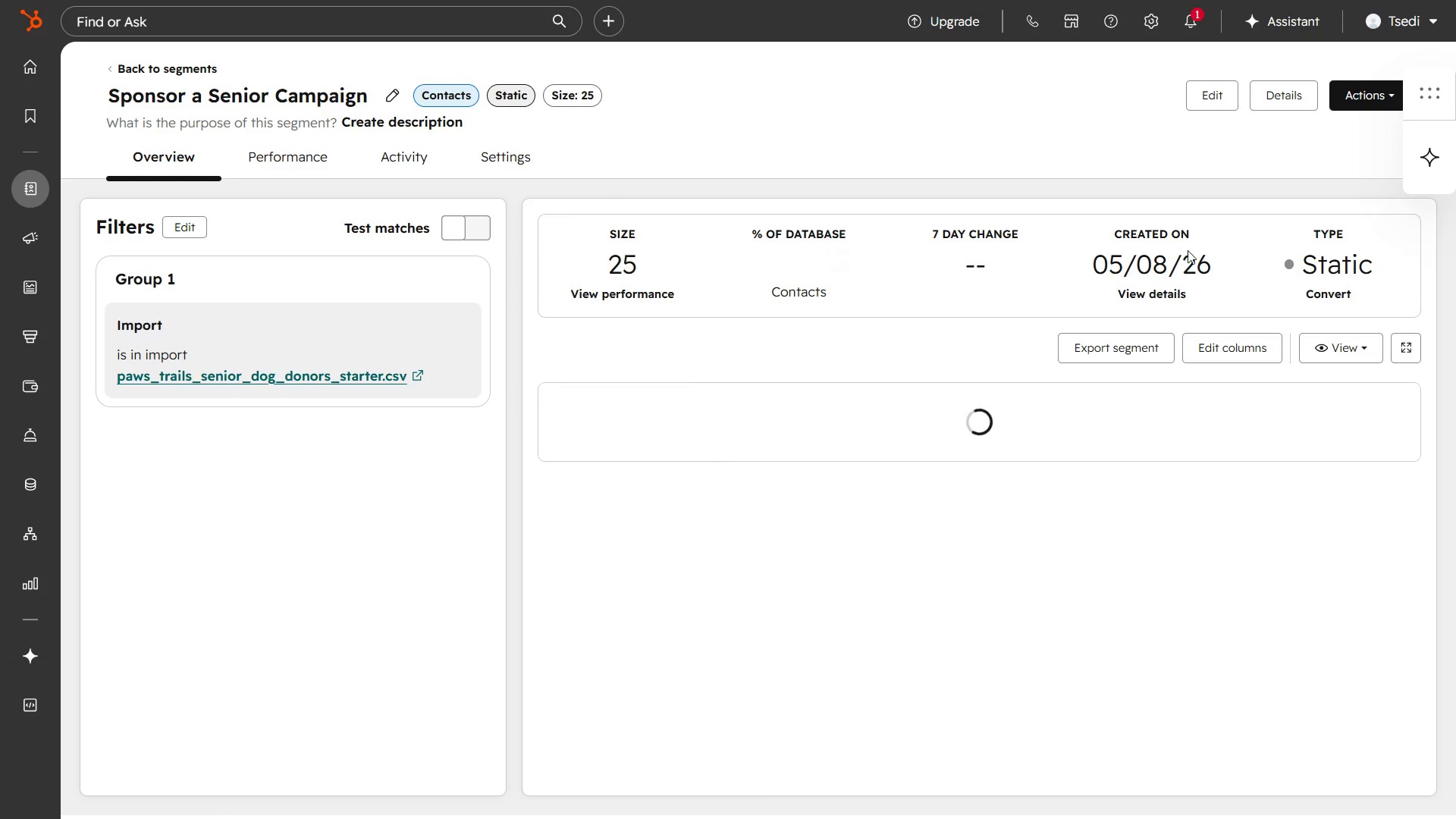 
left_click([1349, 344])
 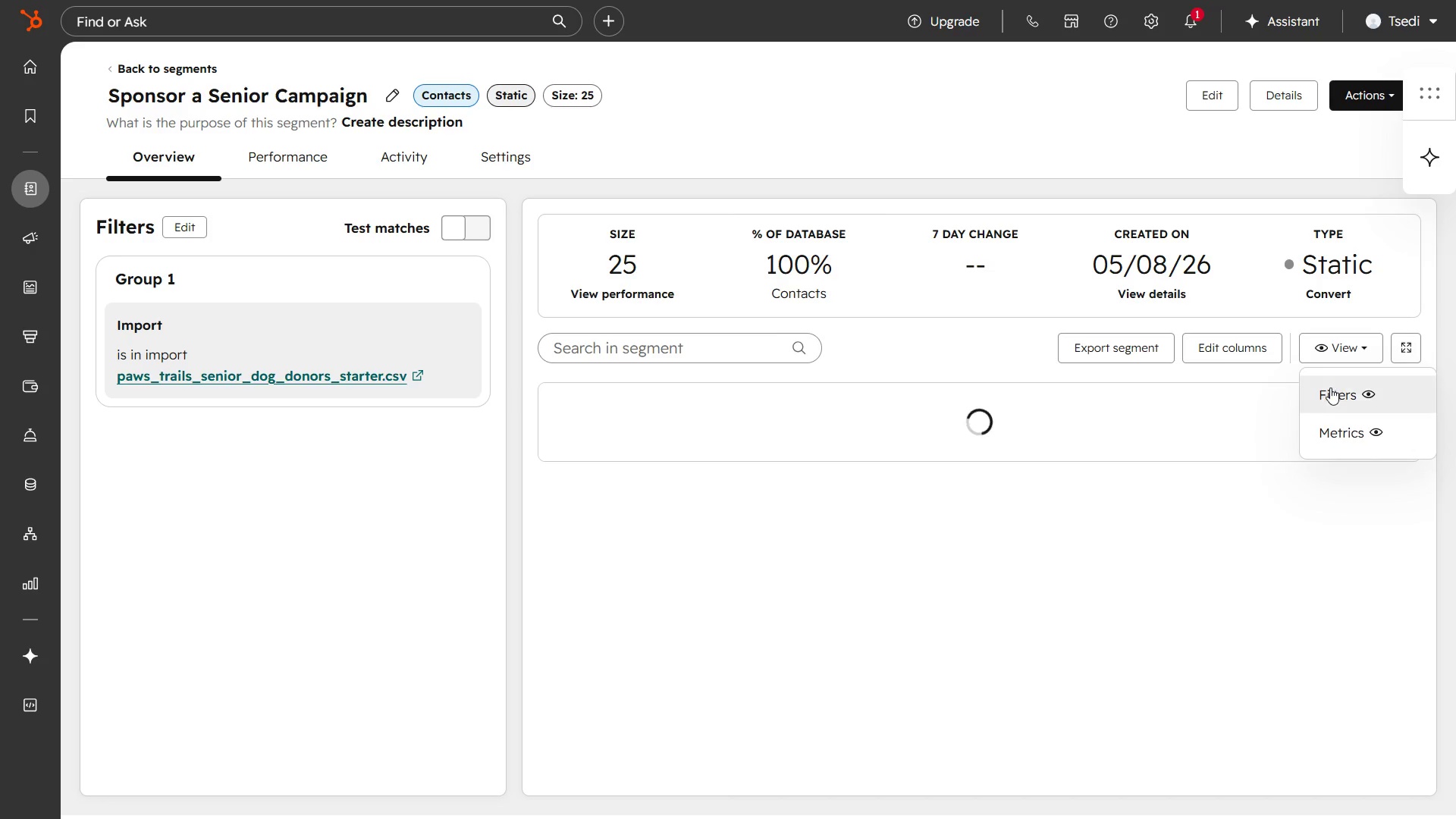 
left_click([1330, 388])
 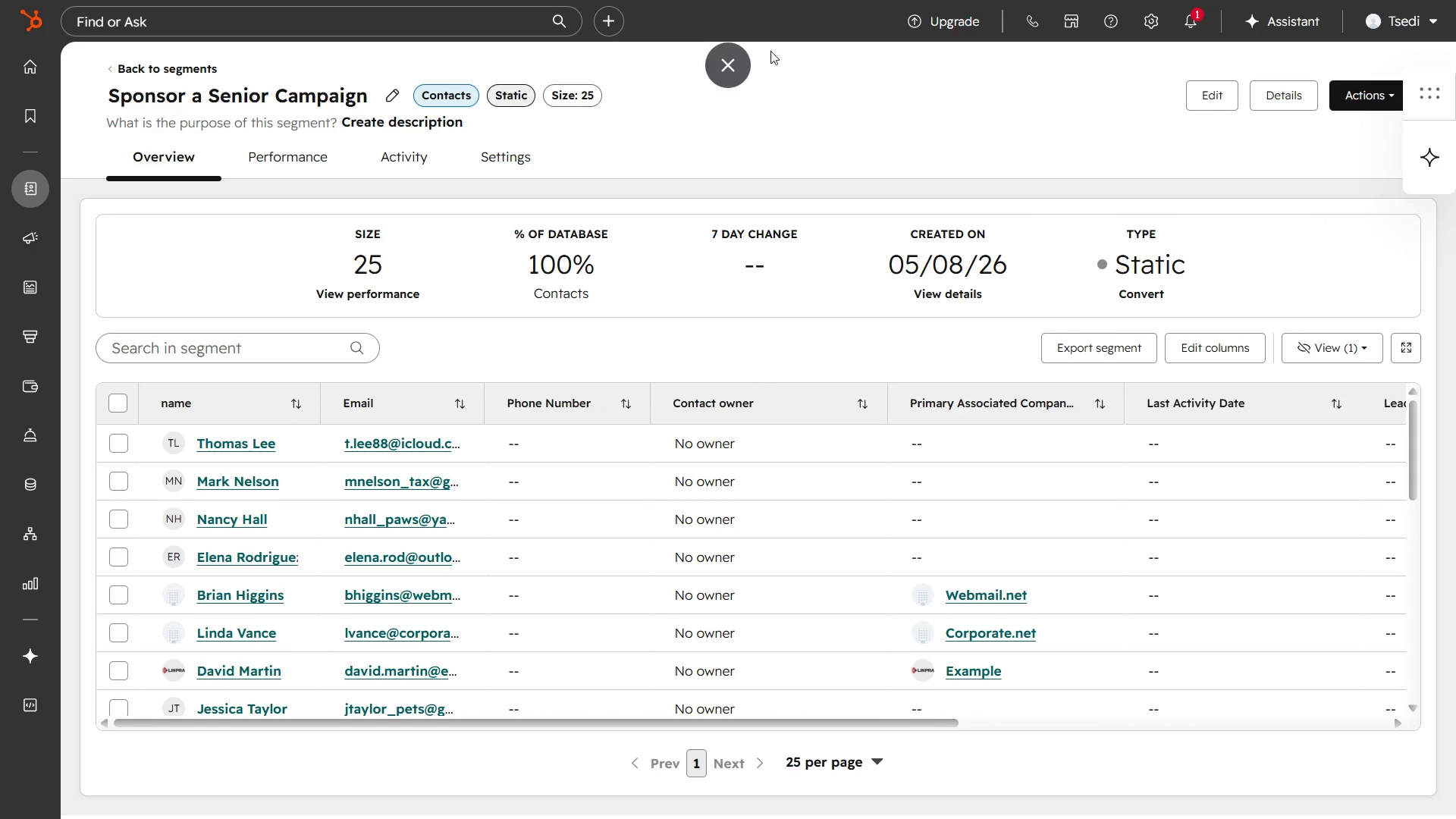 
wait(5.84)
 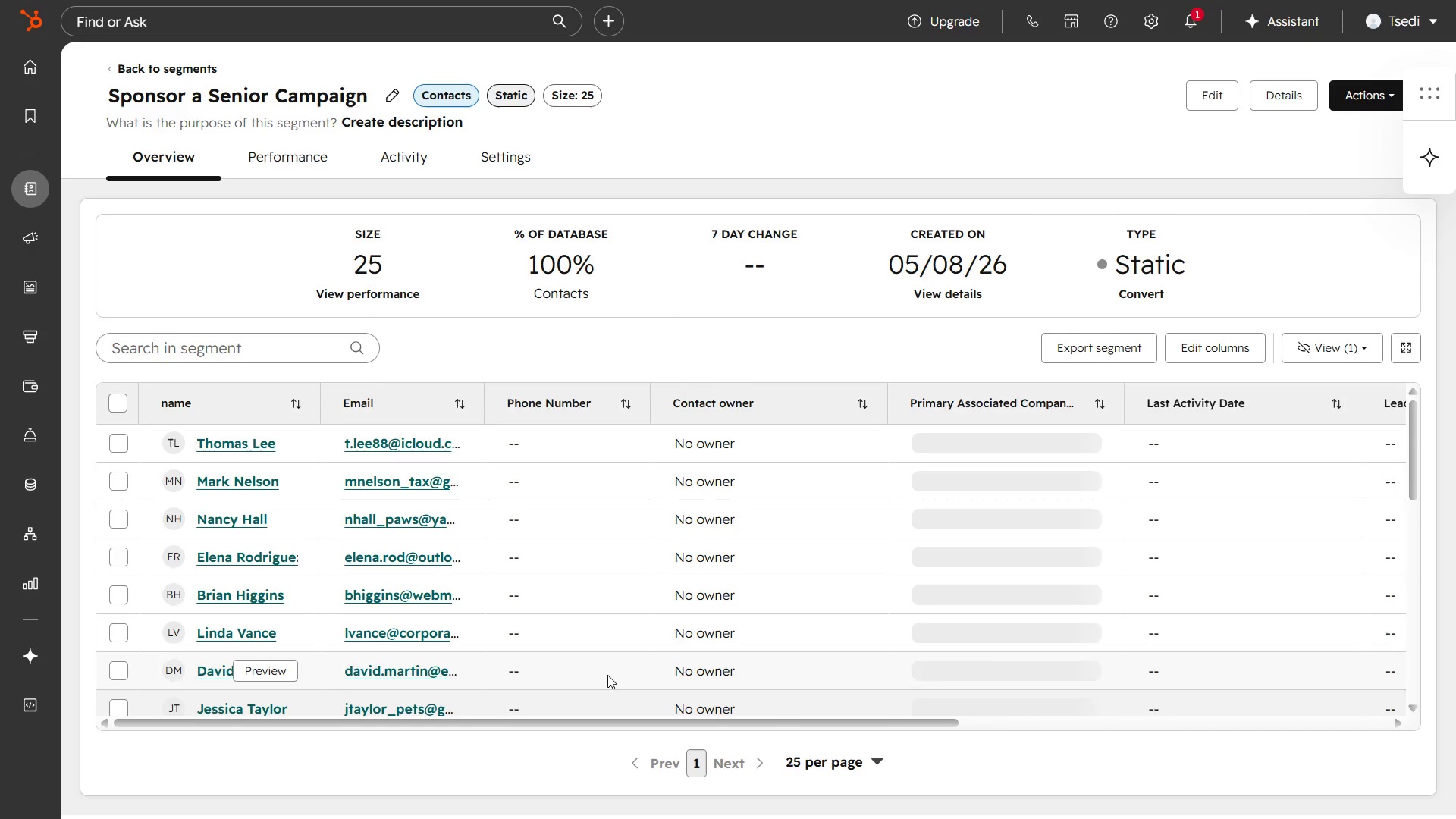 
left_click([726, 58])
 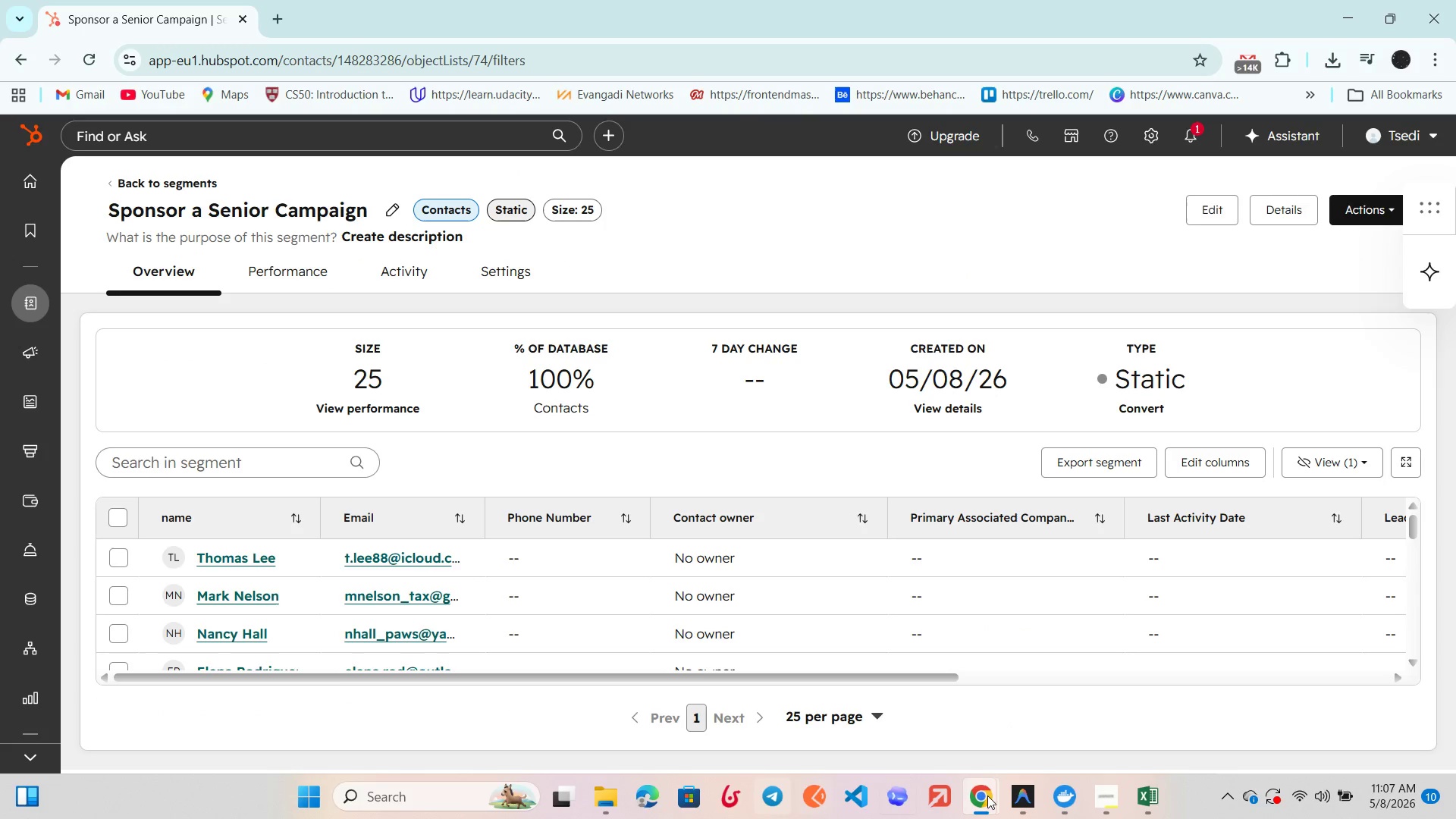 
left_click([1141, 791])
 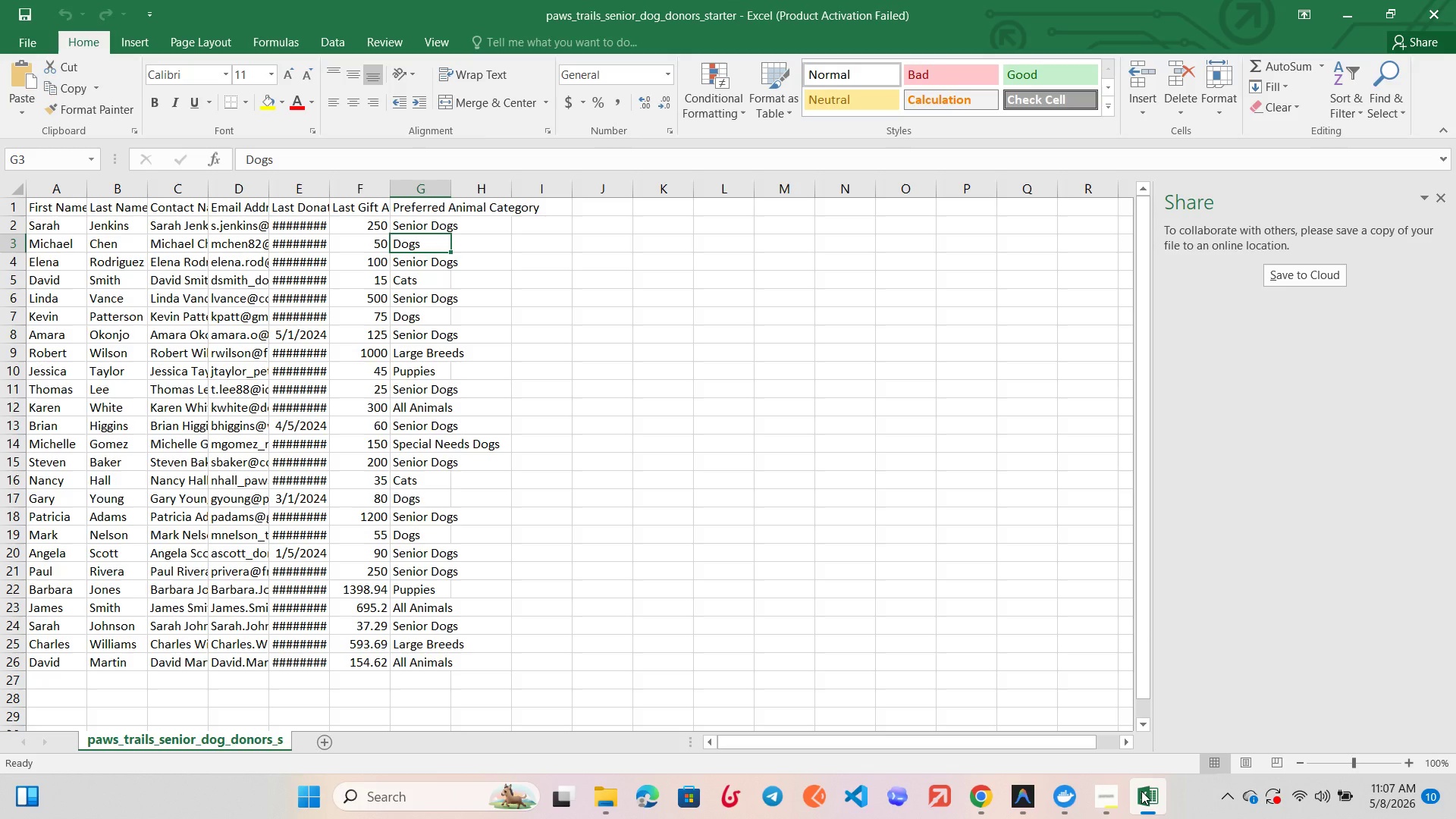 
left_click([1141, 791])
 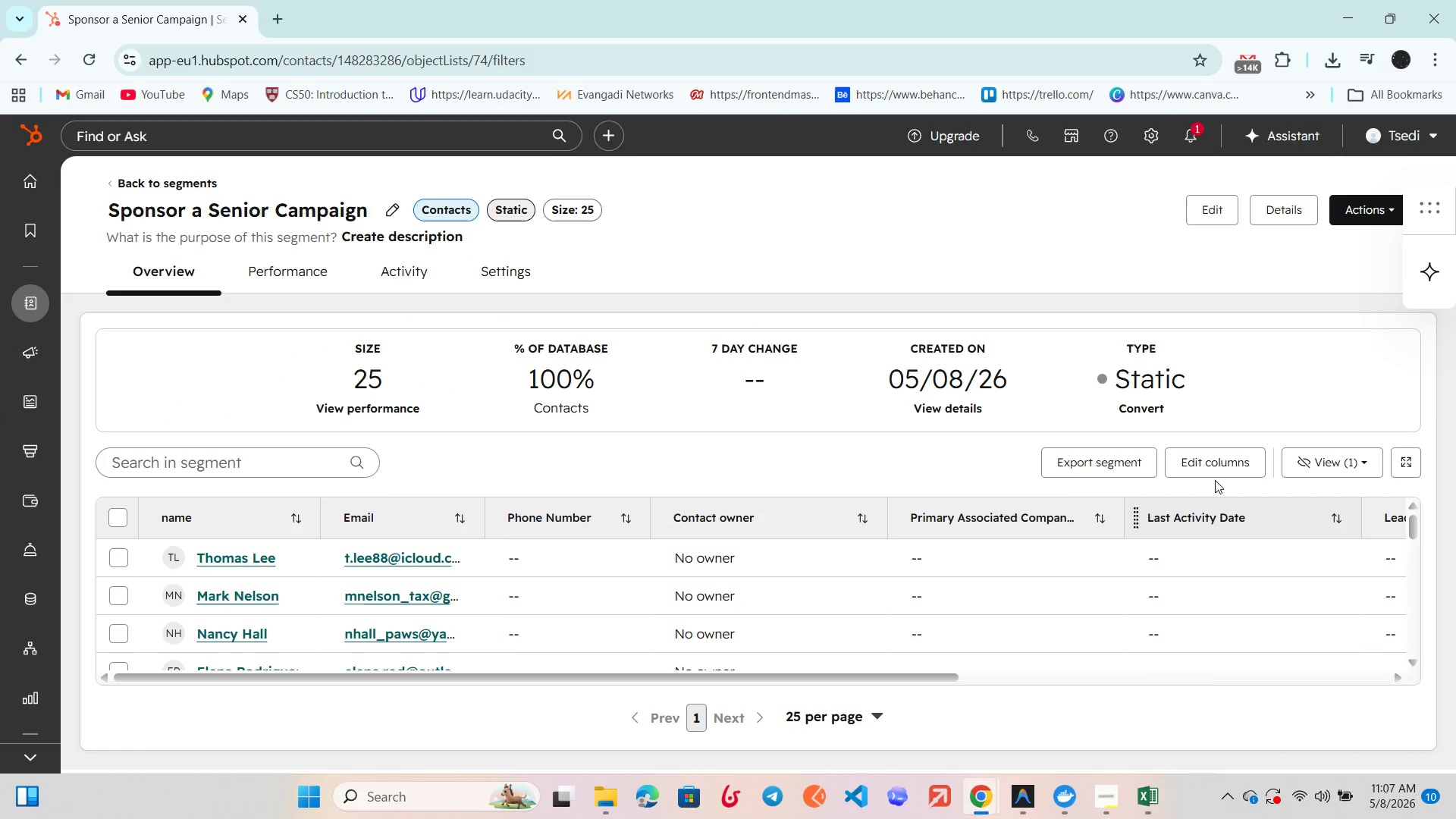 
left_click([1222, 456])
 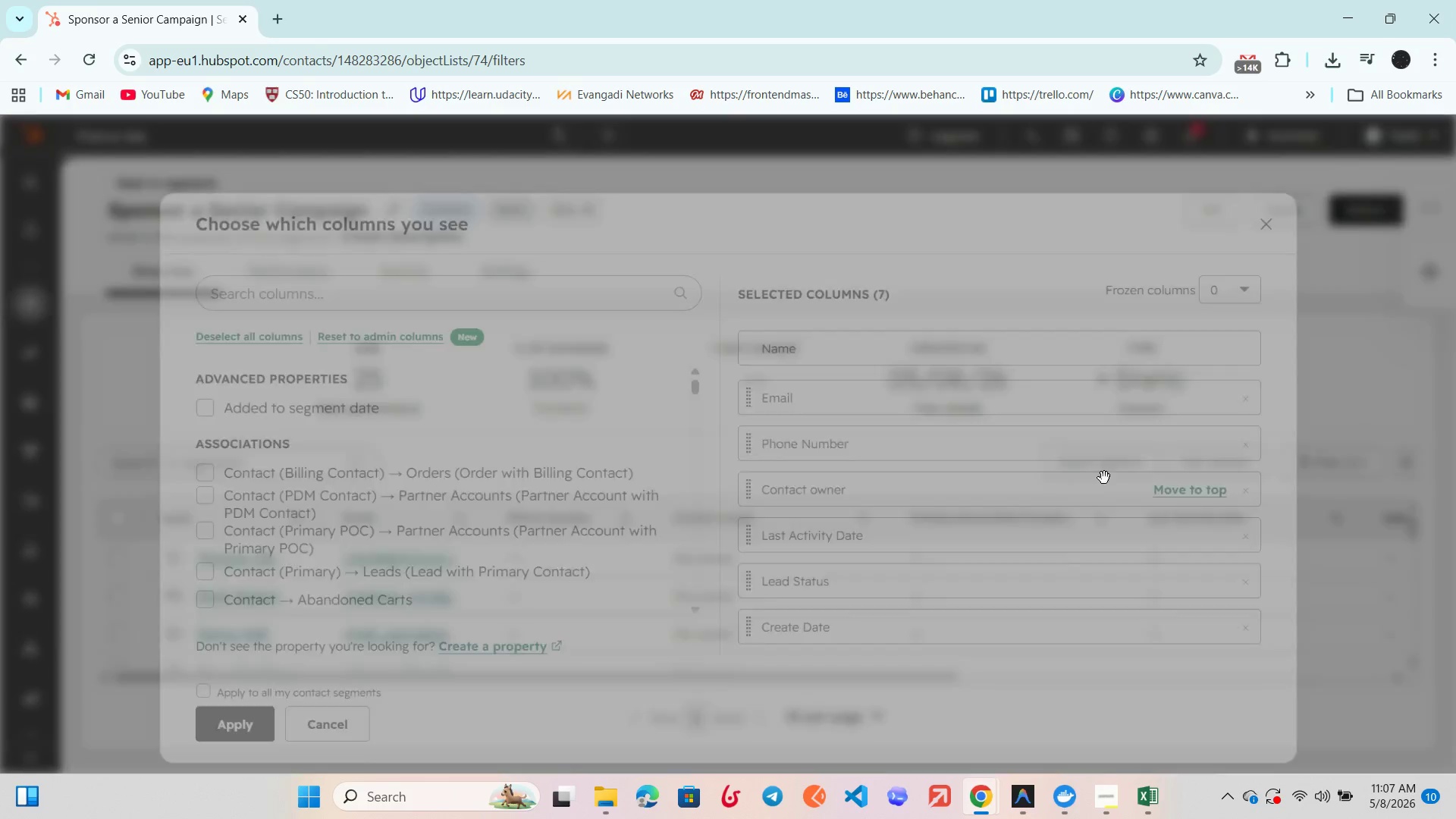 
scroll: coordinate [1010, 491], scroll_direction: down, amount: 5.0
 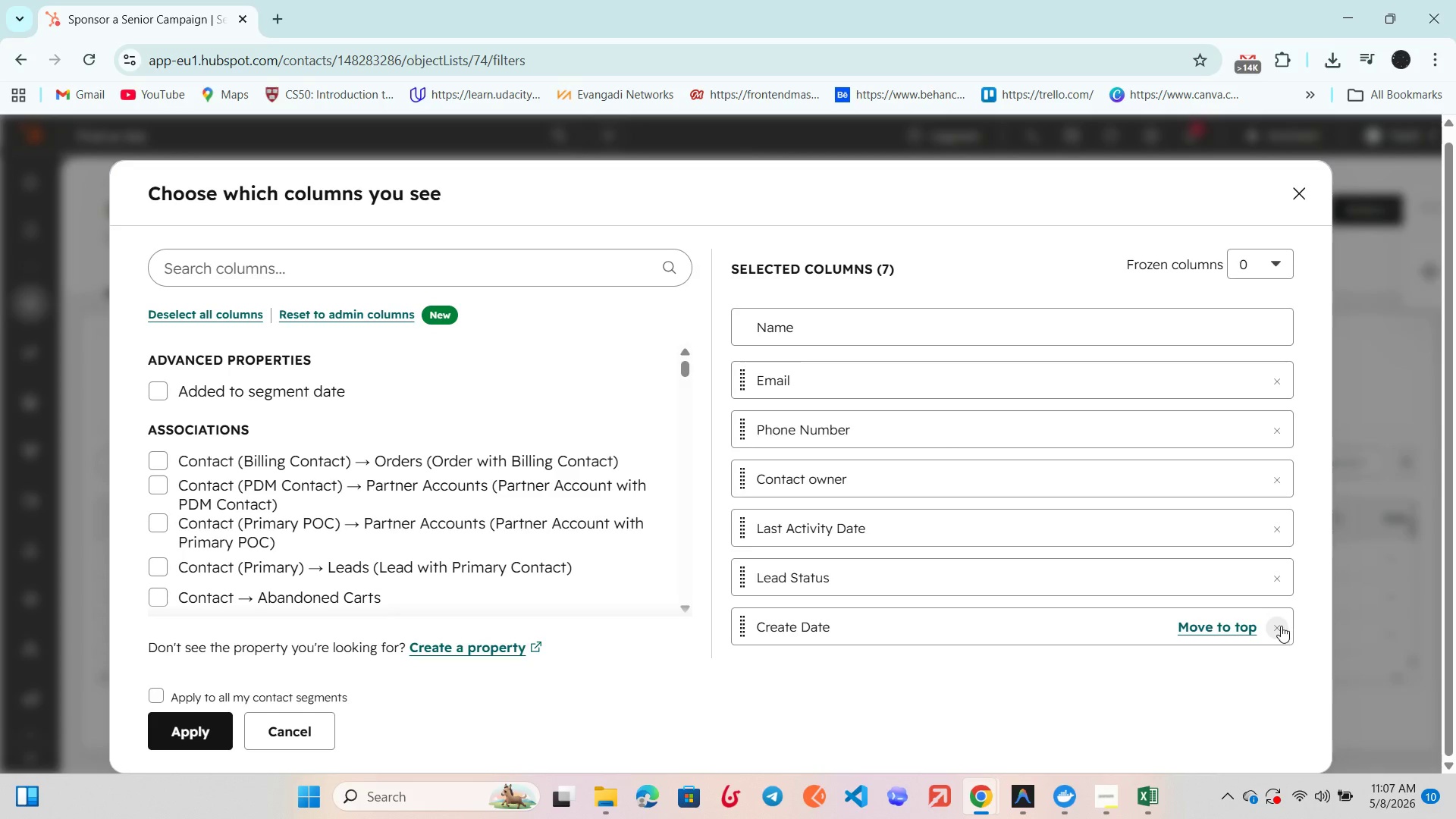 
left_click([1281, 626])
 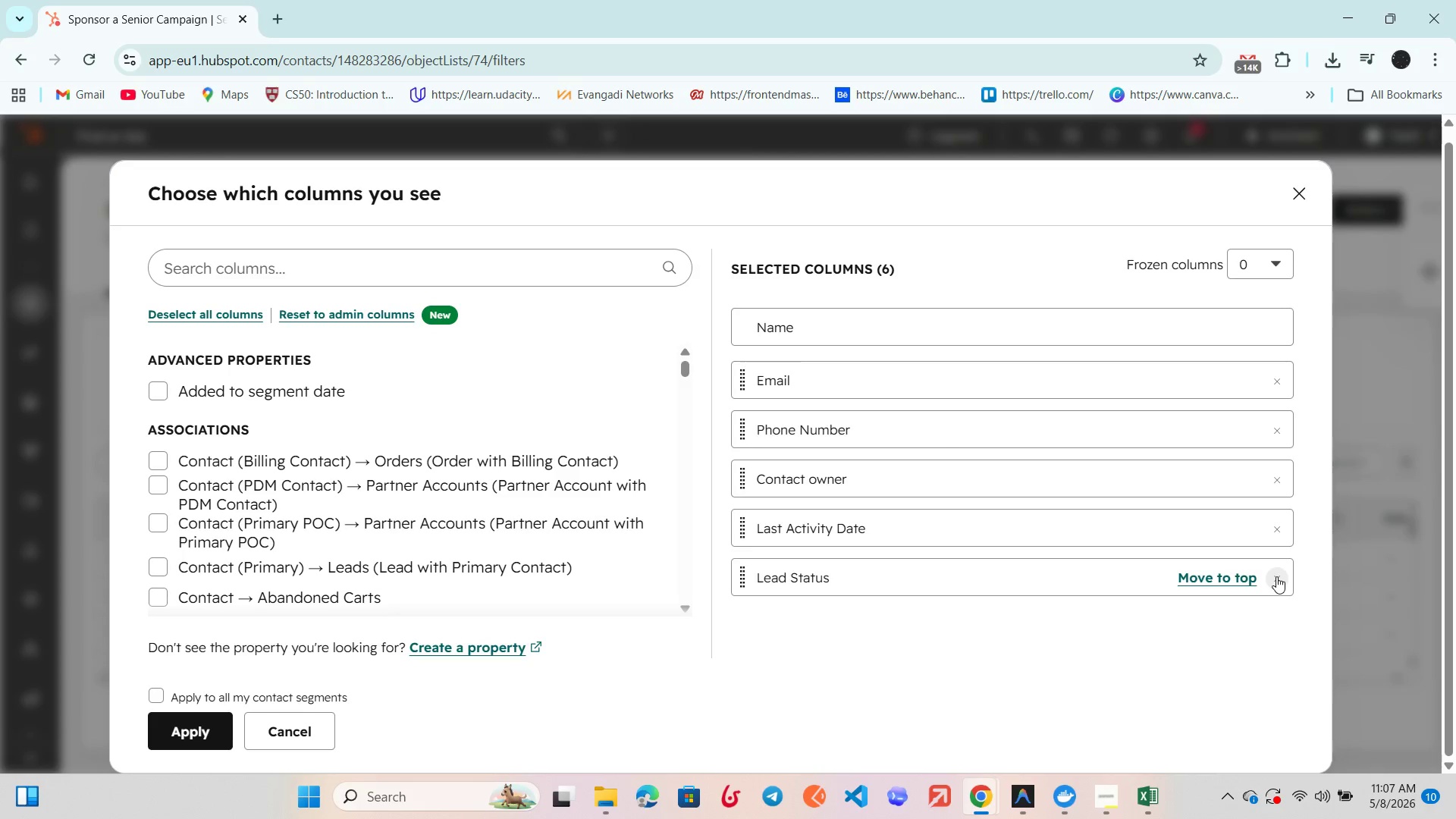 
left_click([1276, 576])
 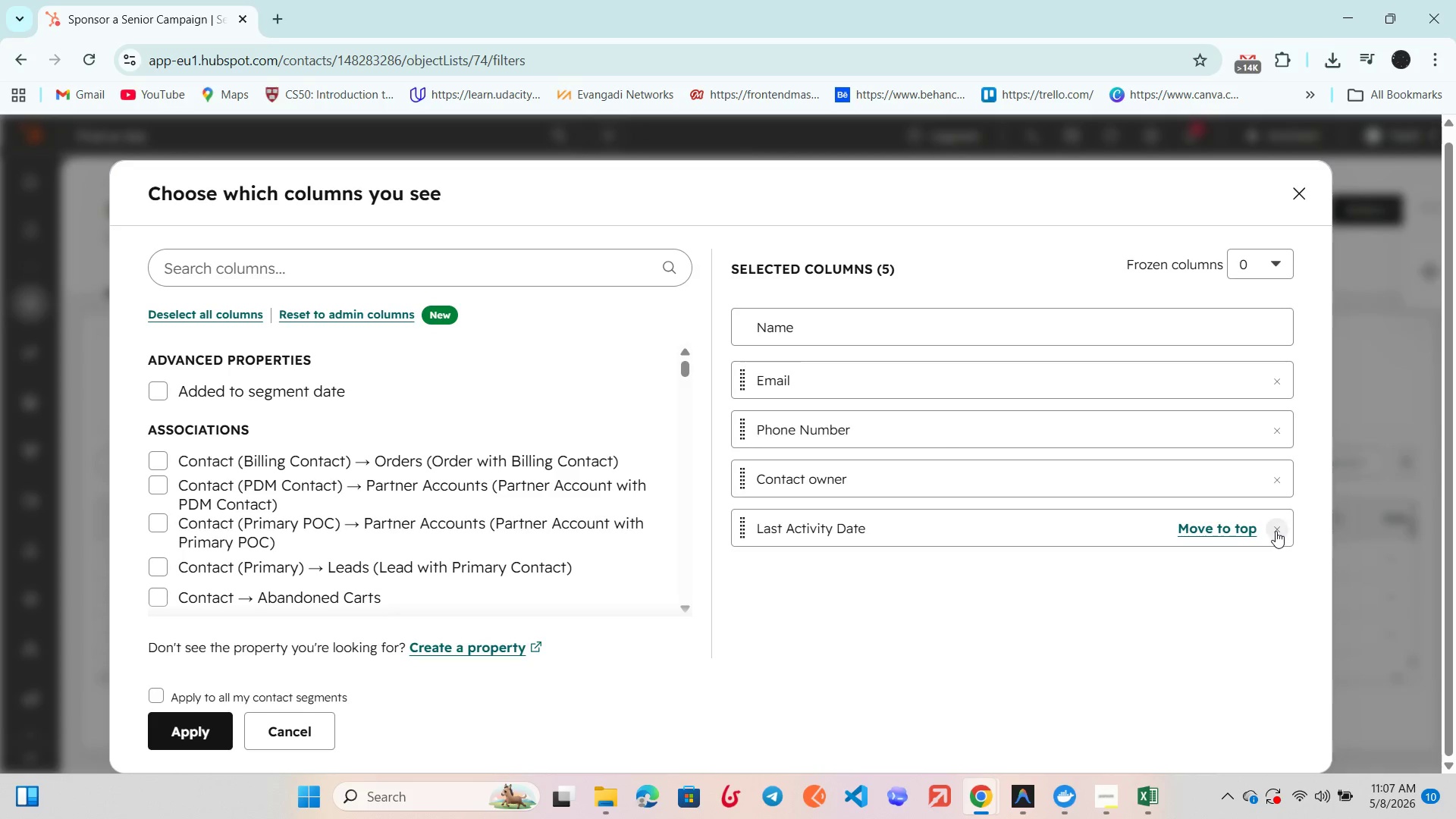 
left_click([1276, 531])
 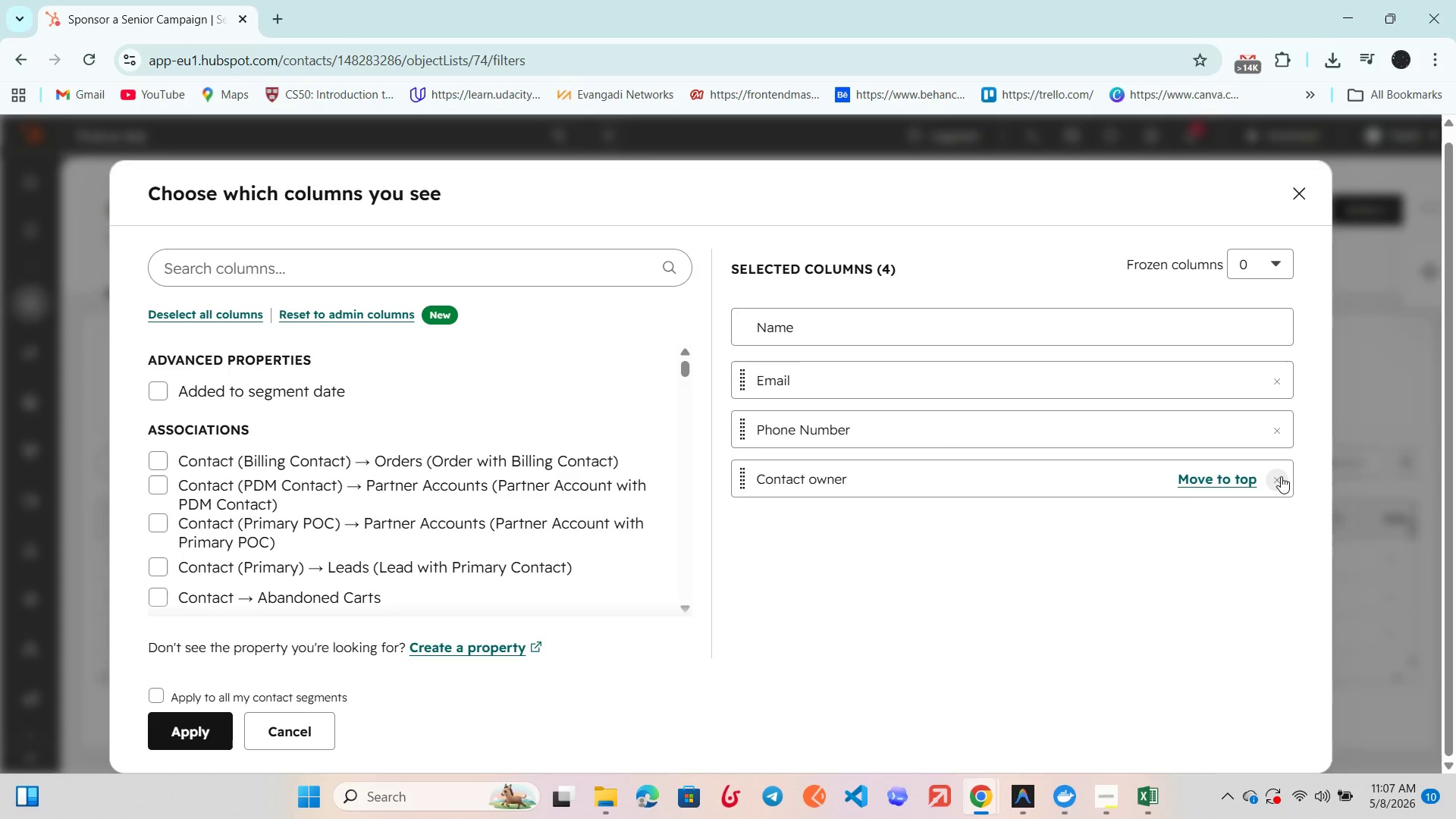 
left_click([1281, 476])
 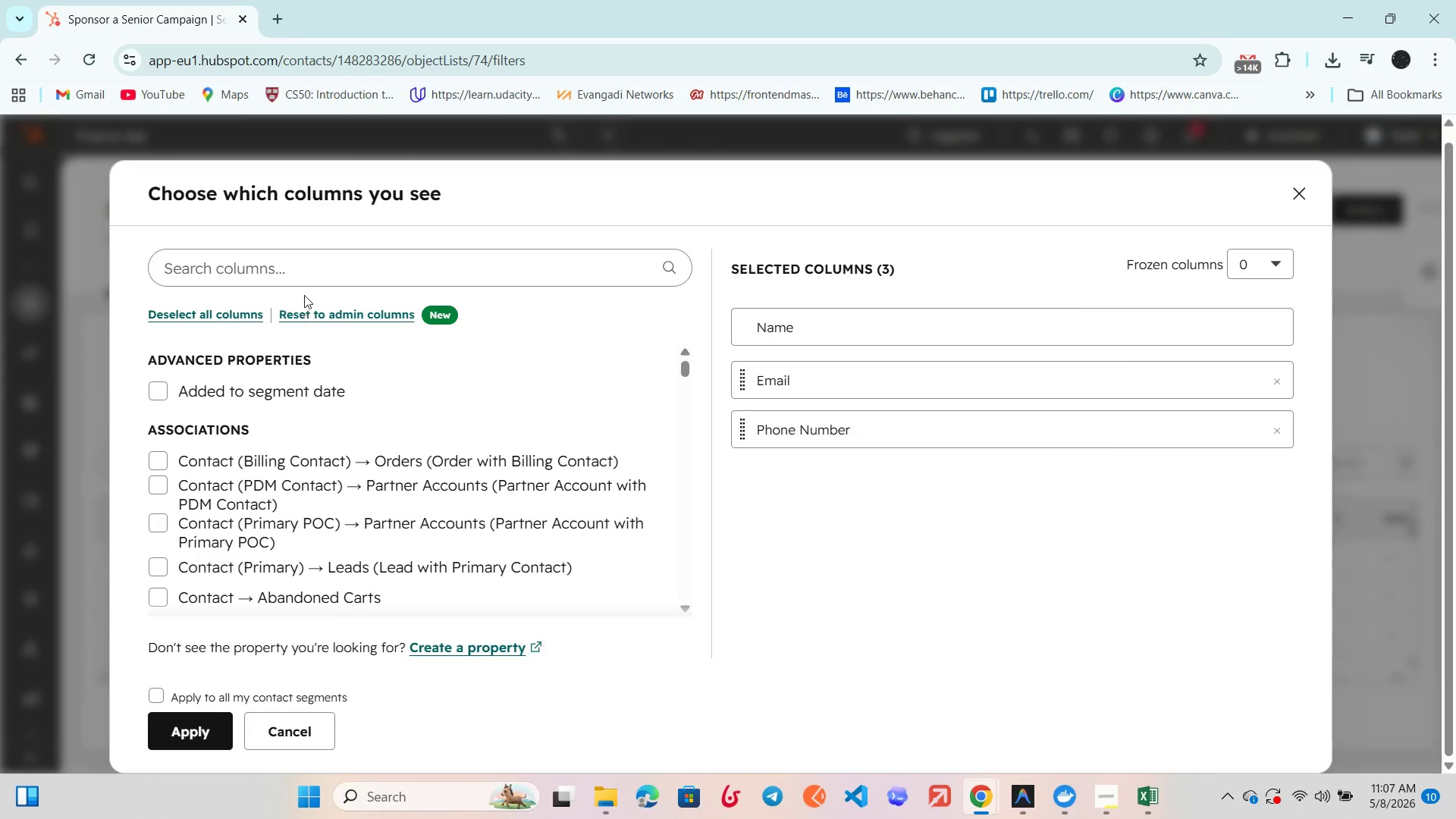 
left_click([315, 273])
 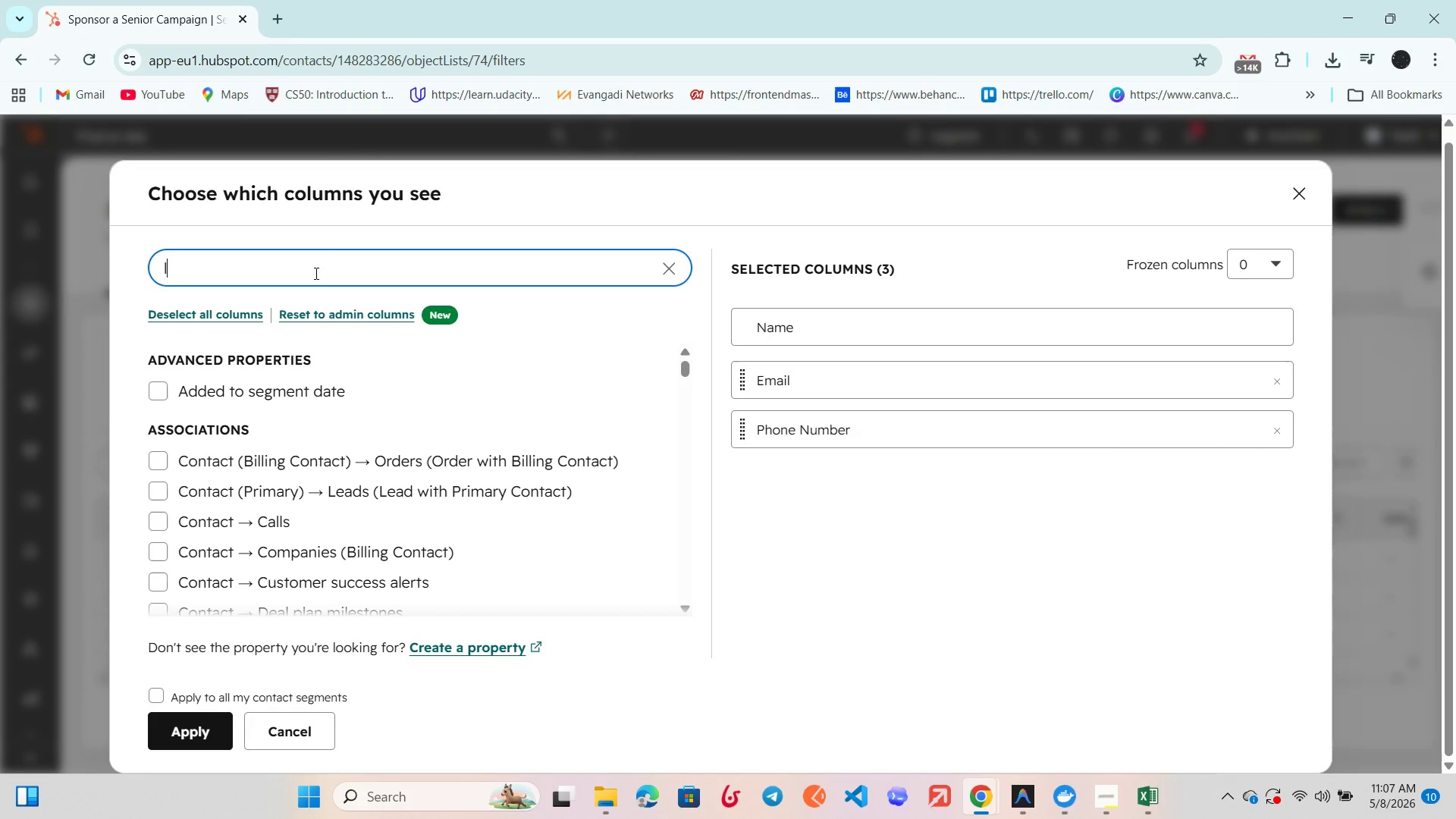 
type(last don)
 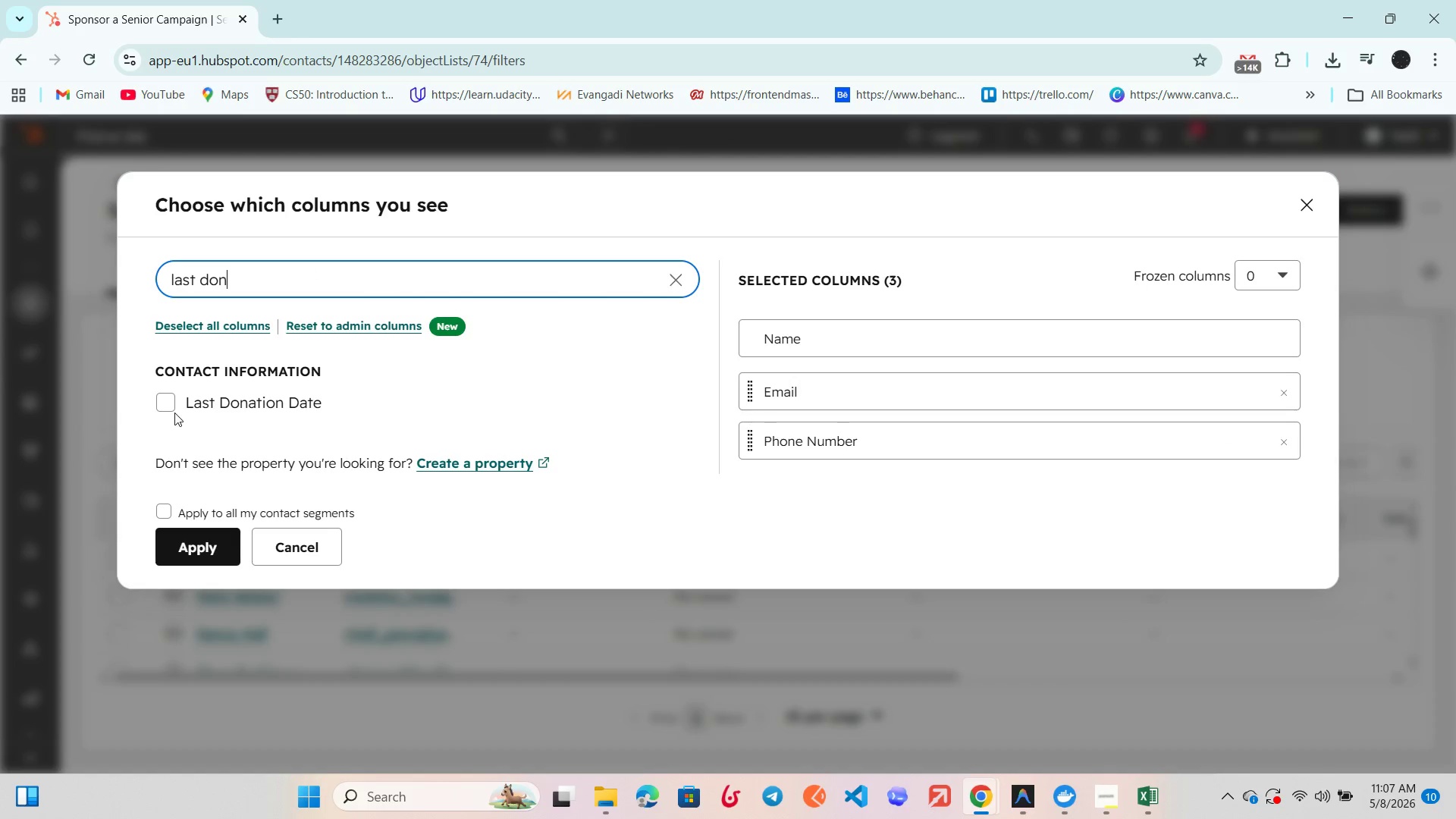 
left_click([174, 400])